 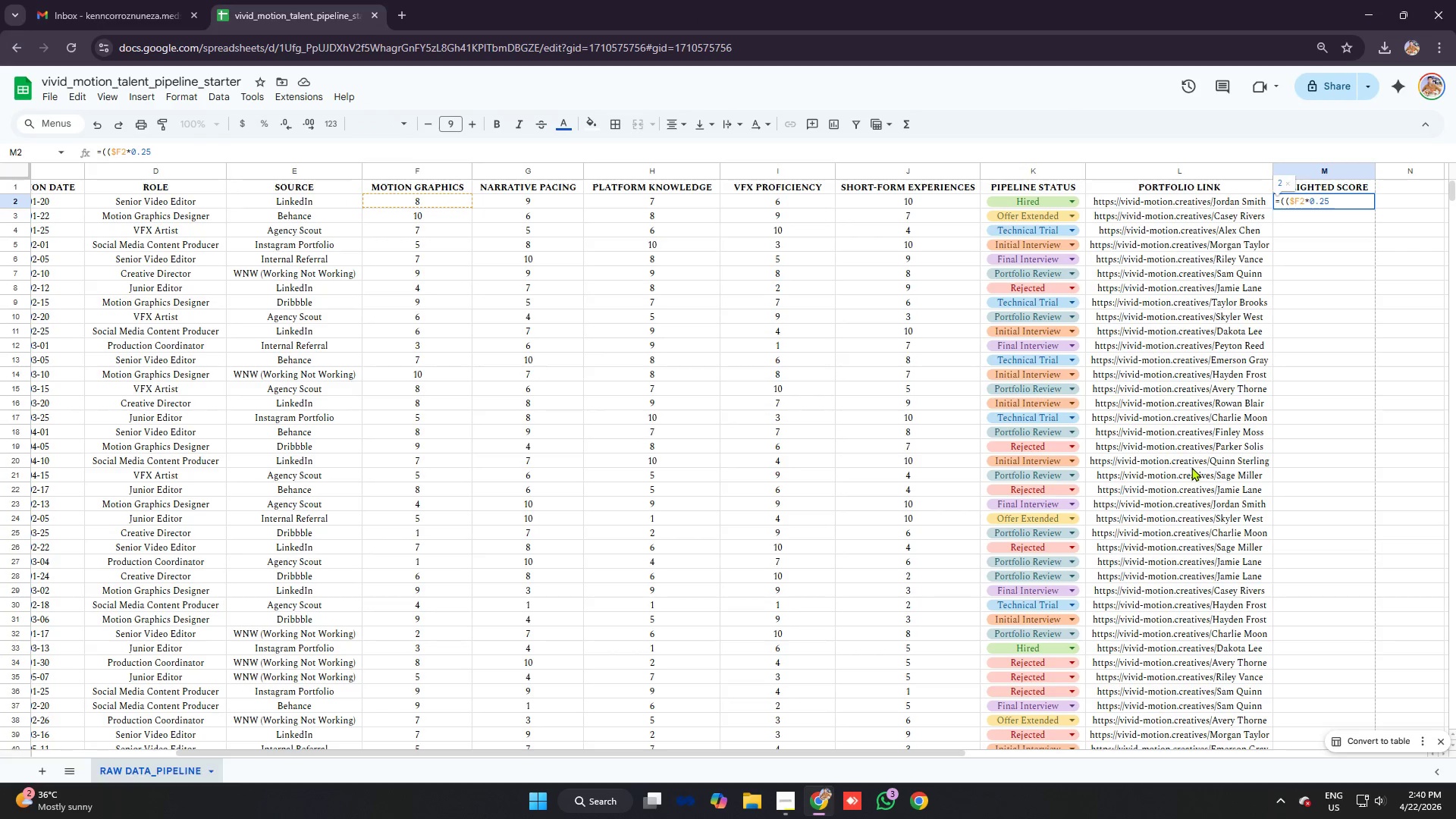 
type()+($G2*0.25)
 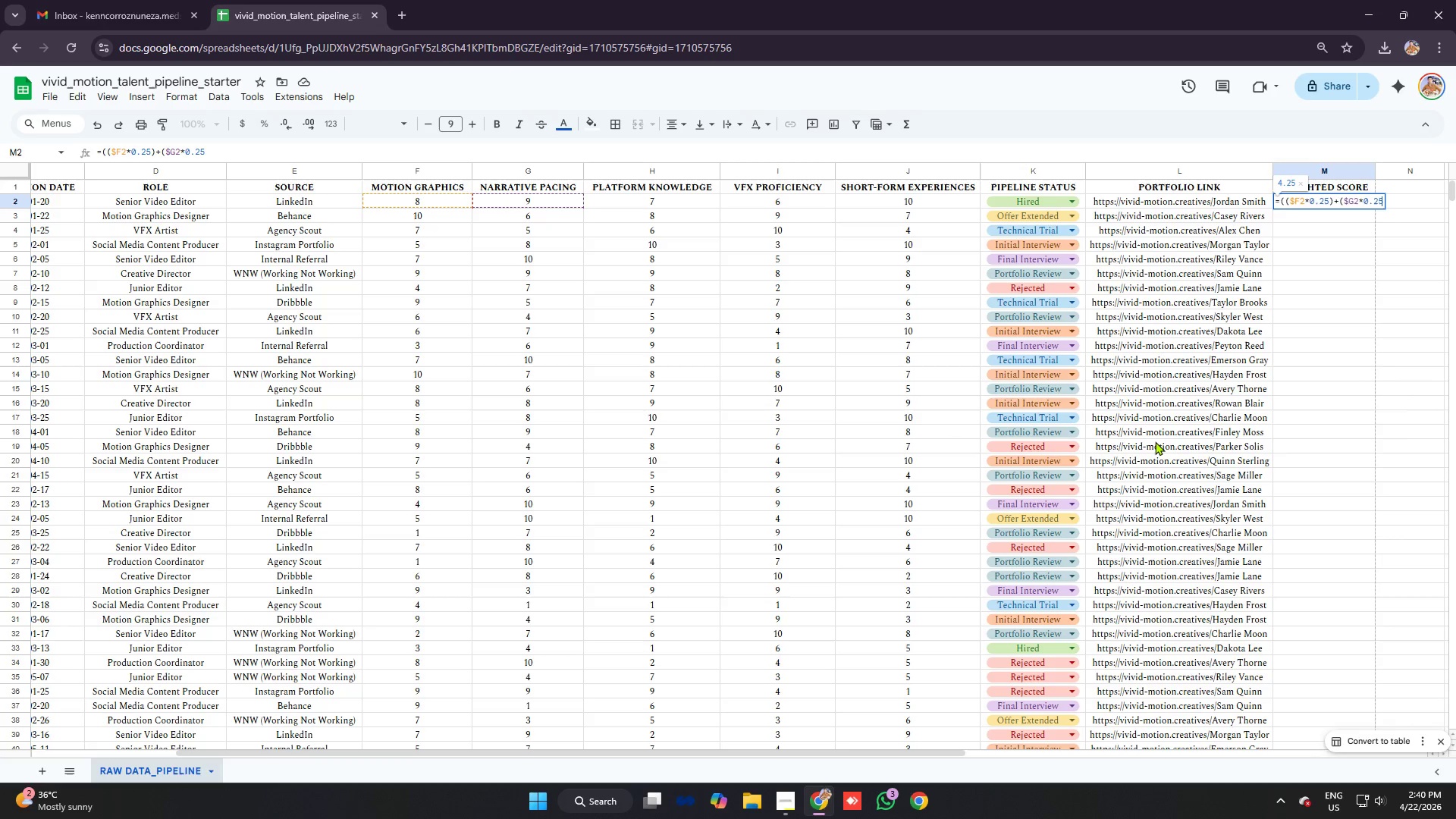 
wait(8.45)
 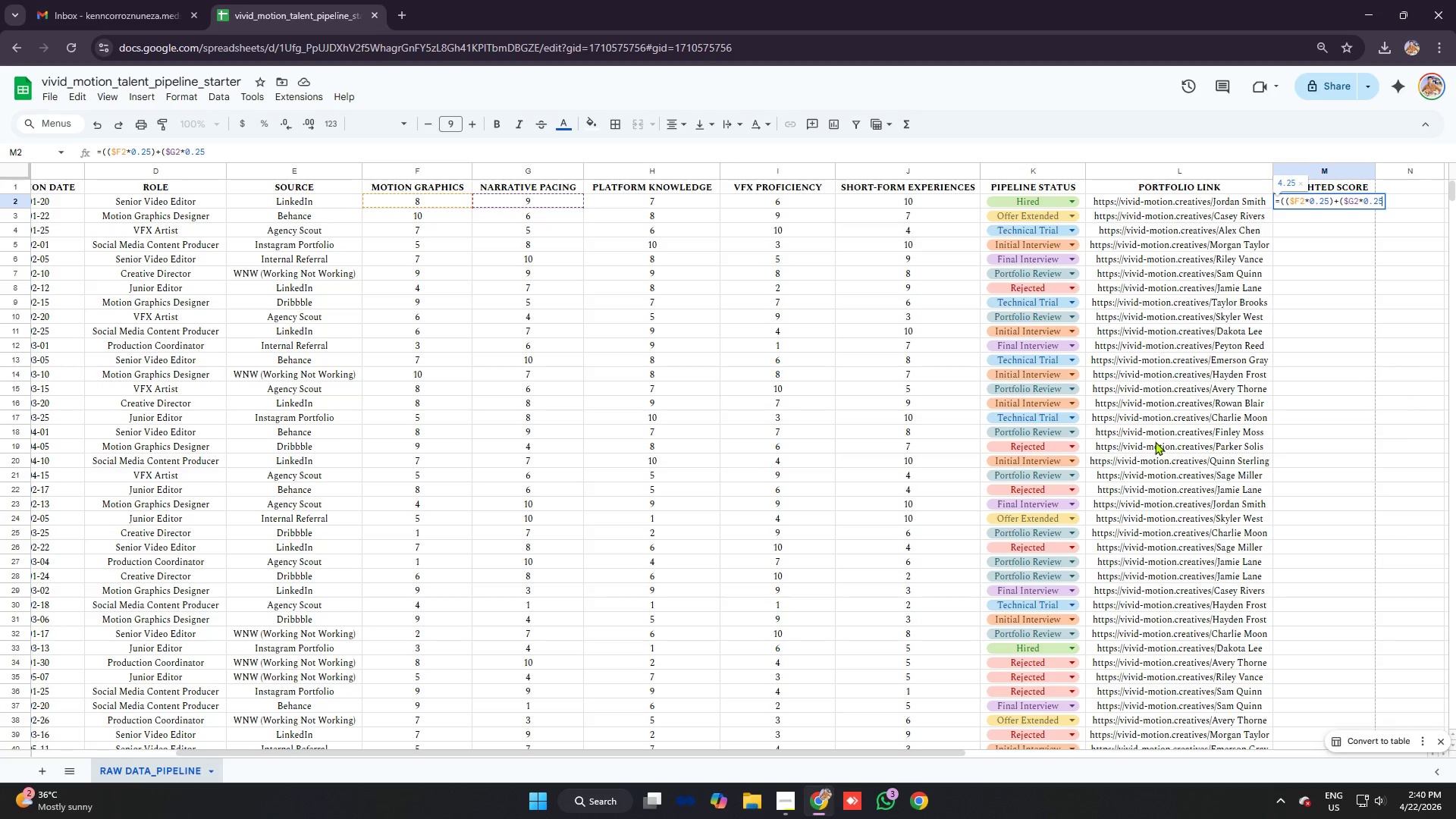 
key(Shift+ShiftRight)
 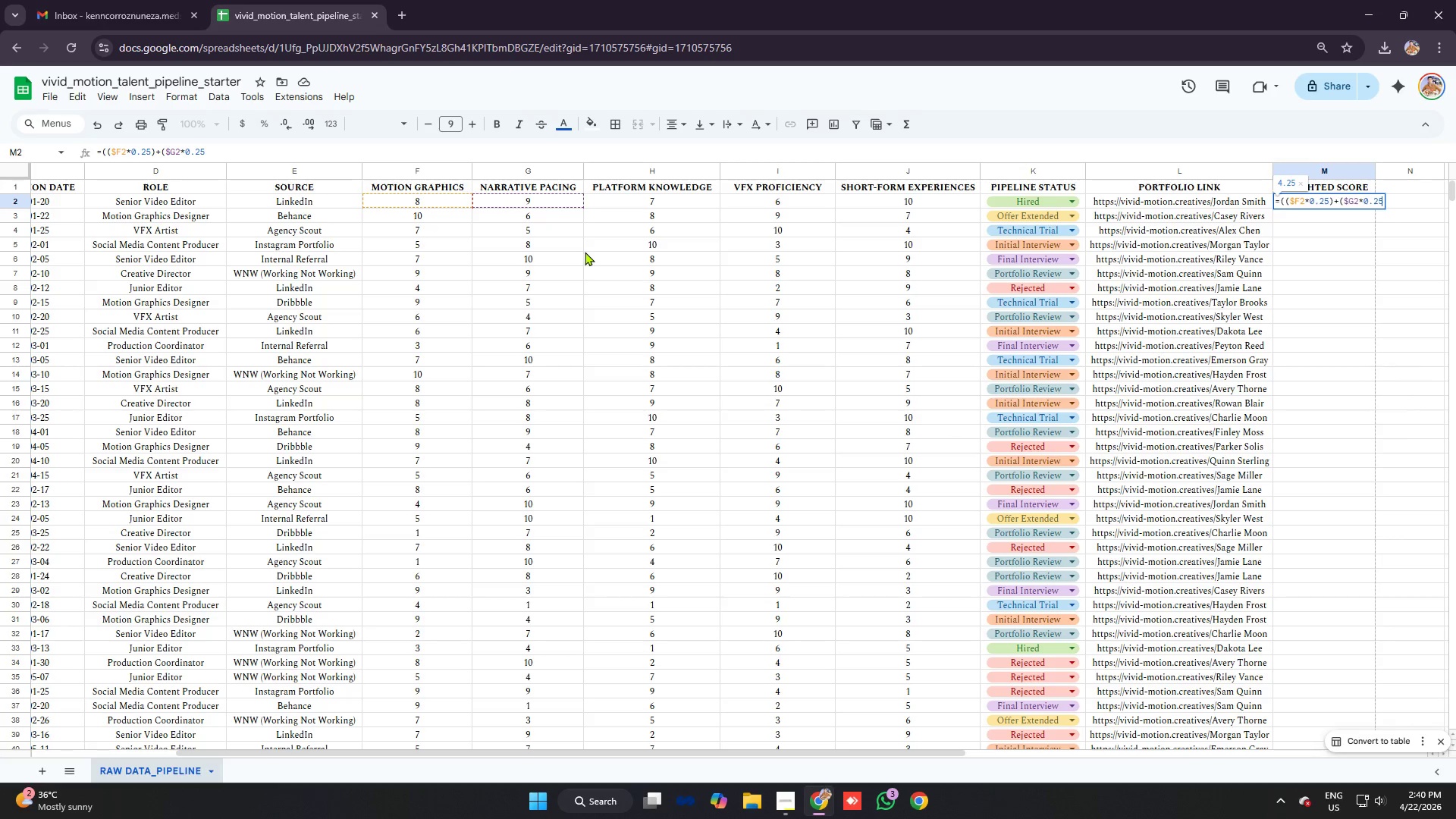 
key(Shift+0)
 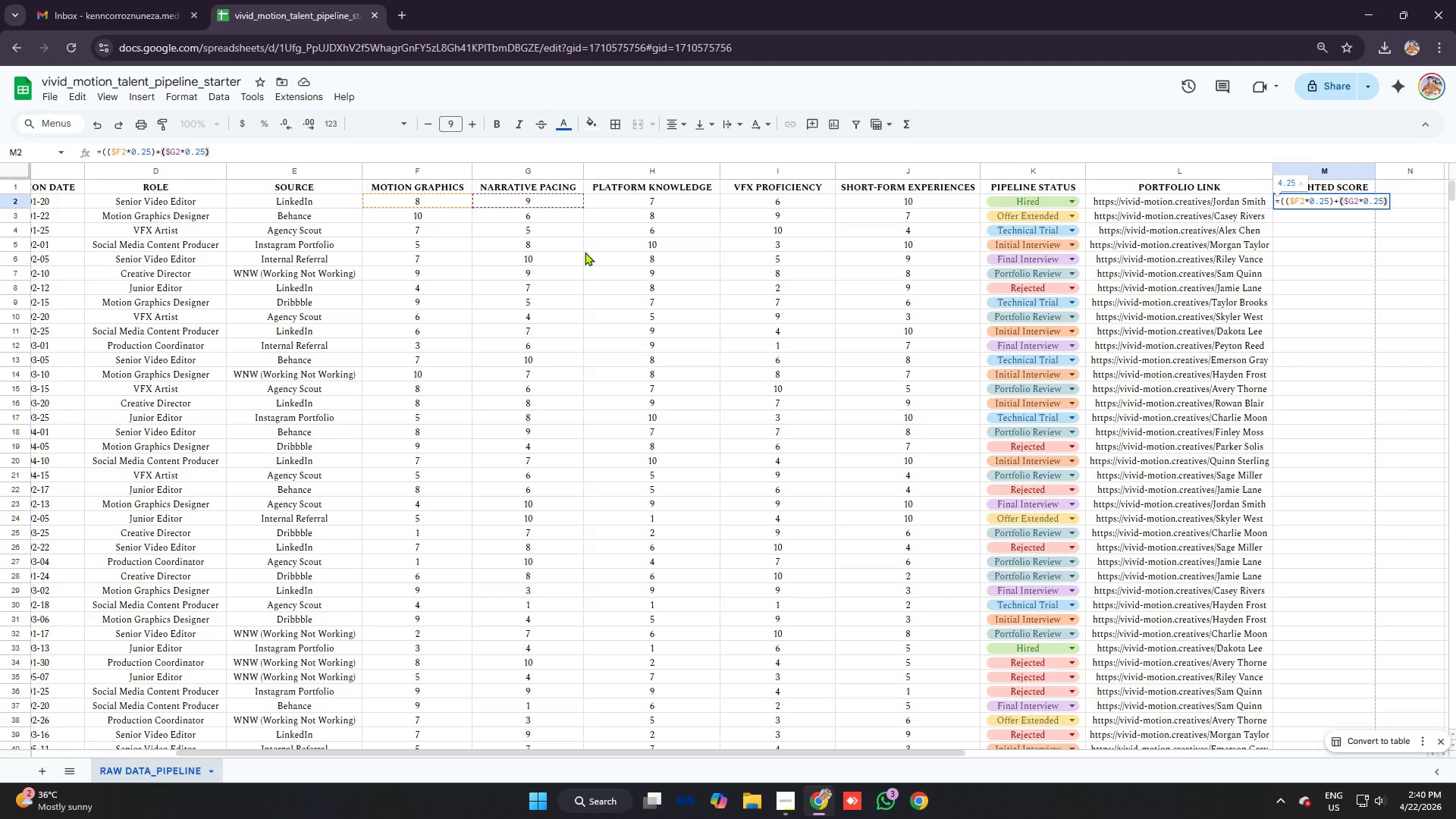 
key(Shift+Equal)
 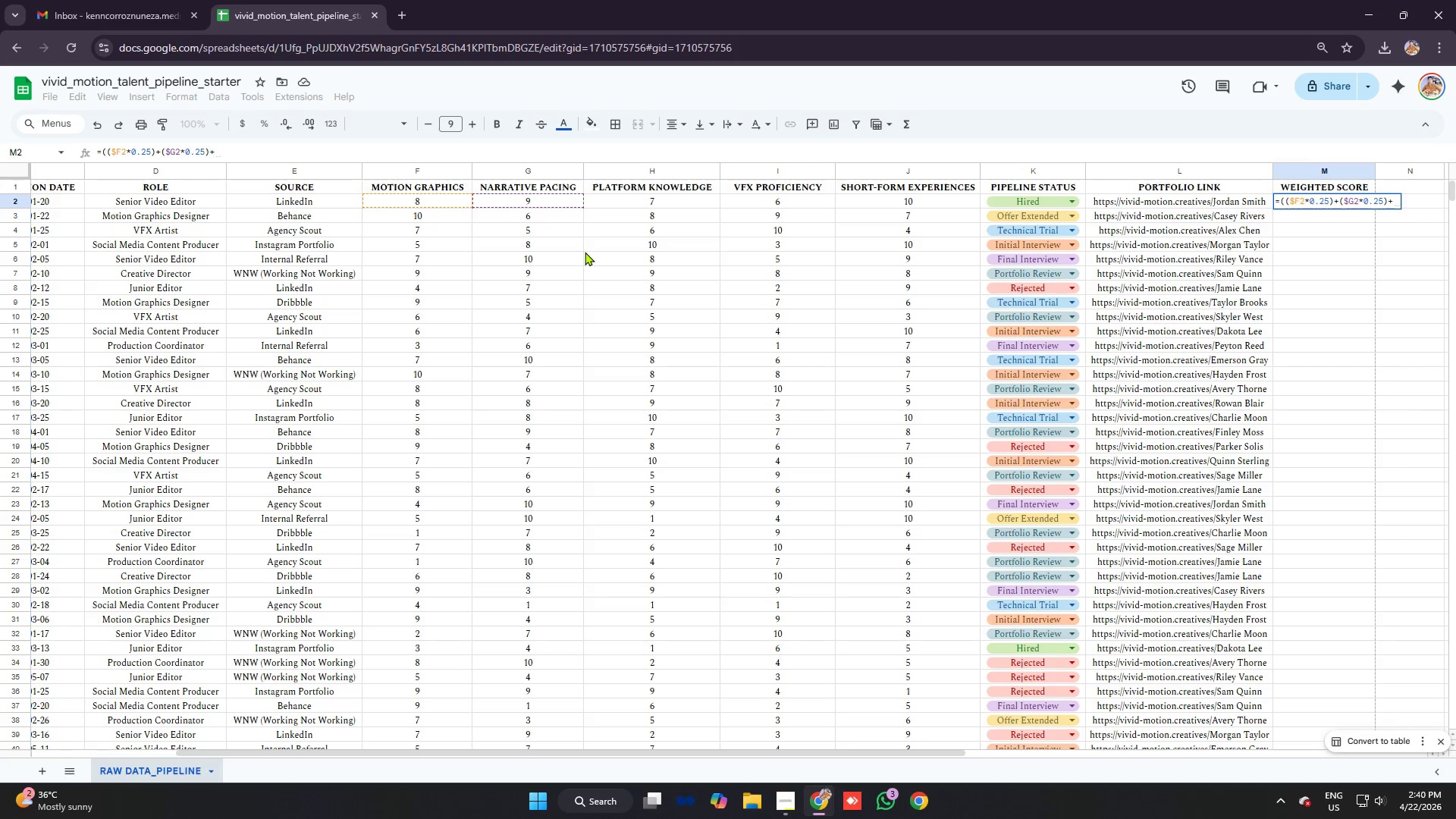 
key(Shift+9)
 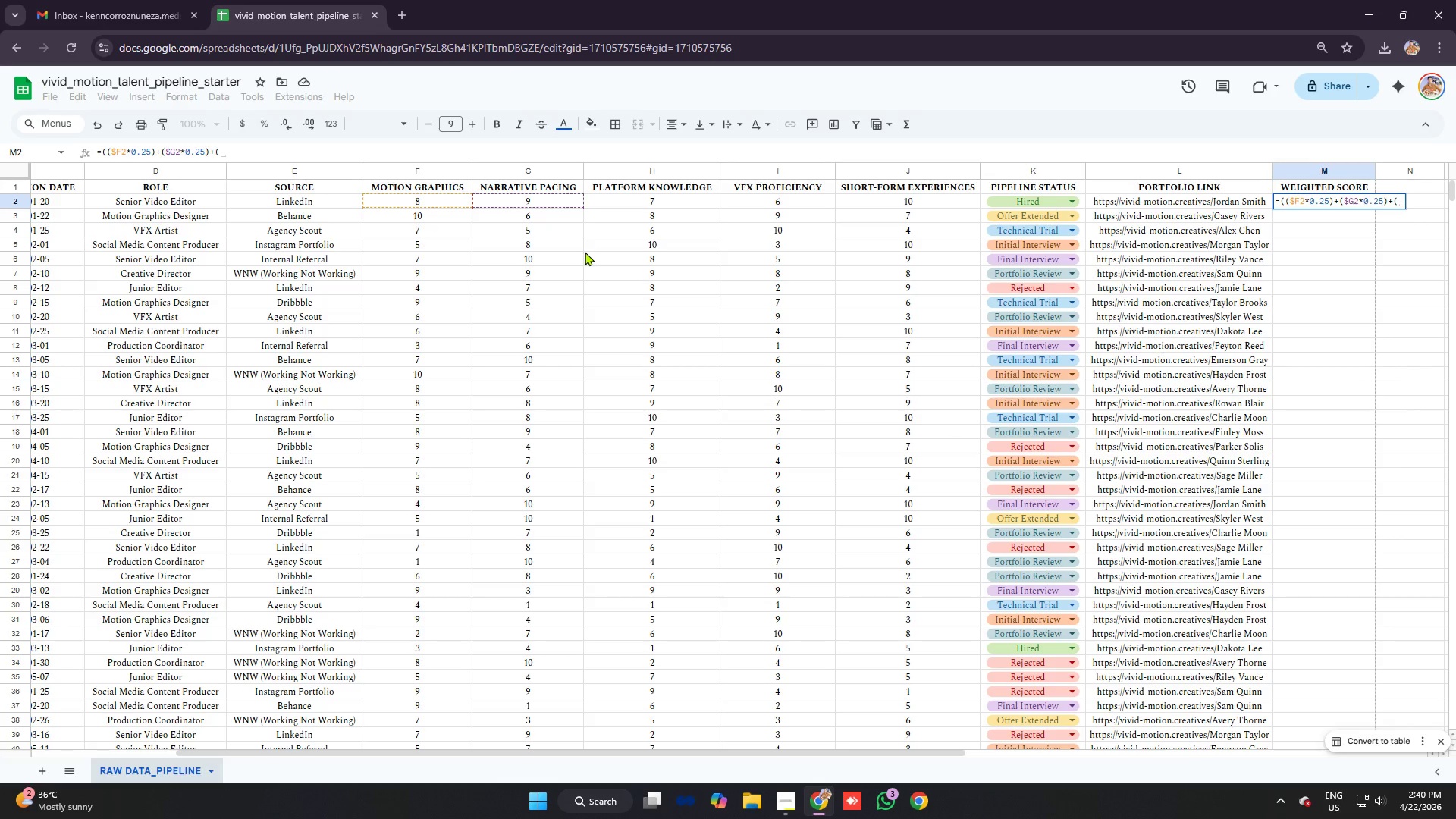 
type($H2*0.25)
 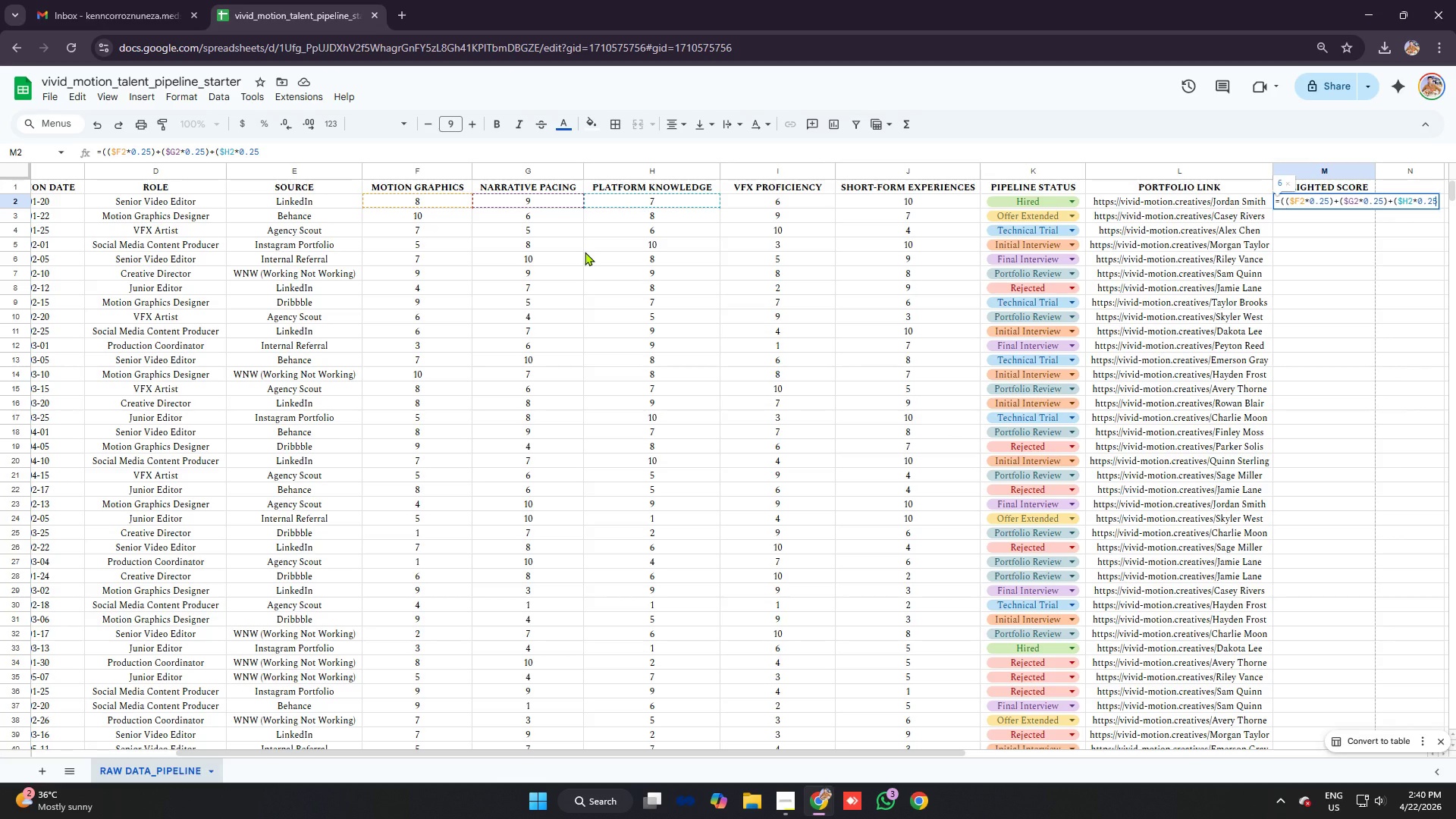 
wait(5.77)
 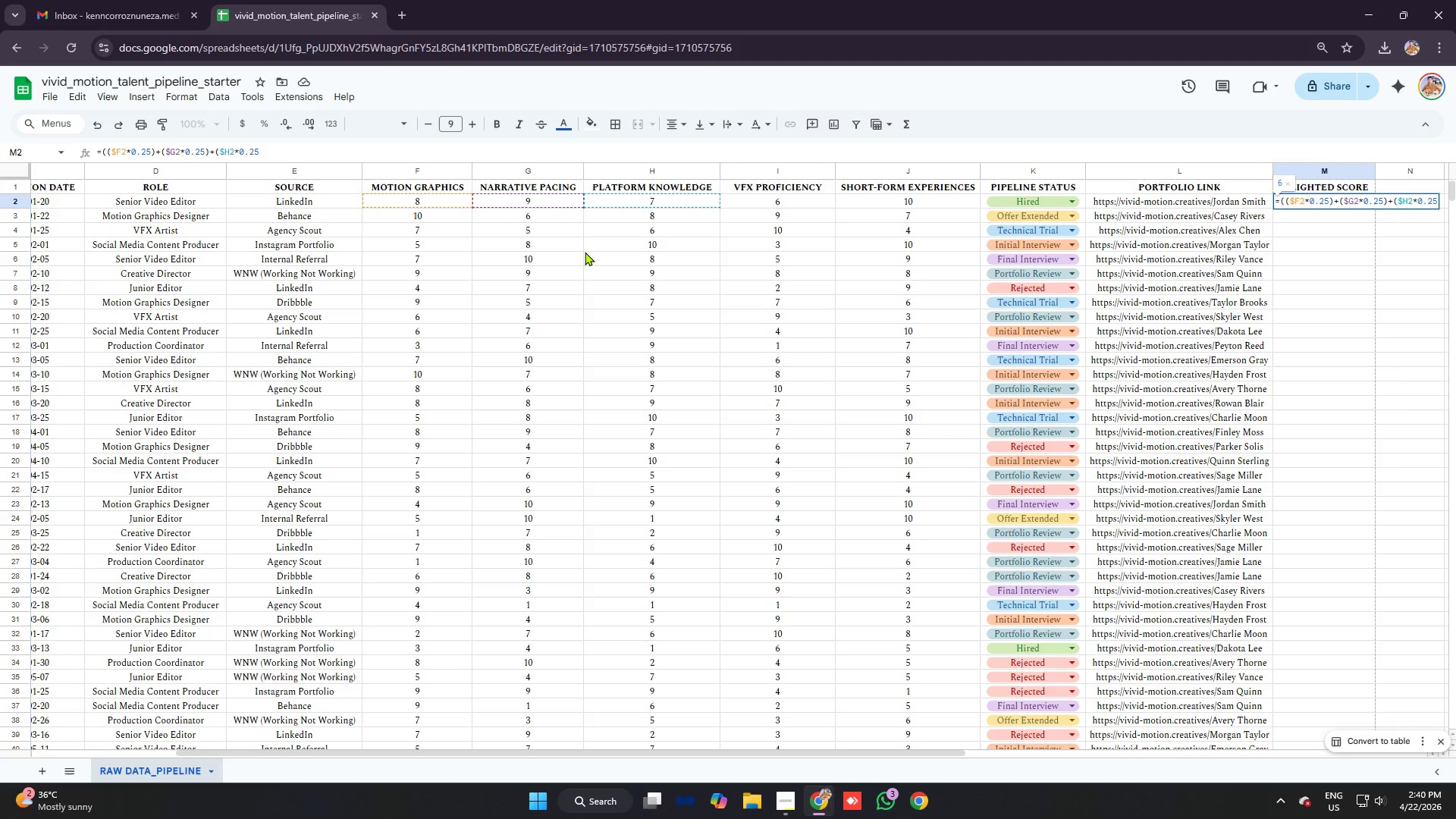 
key(Backspace)
key(Backspace)
type(15)
 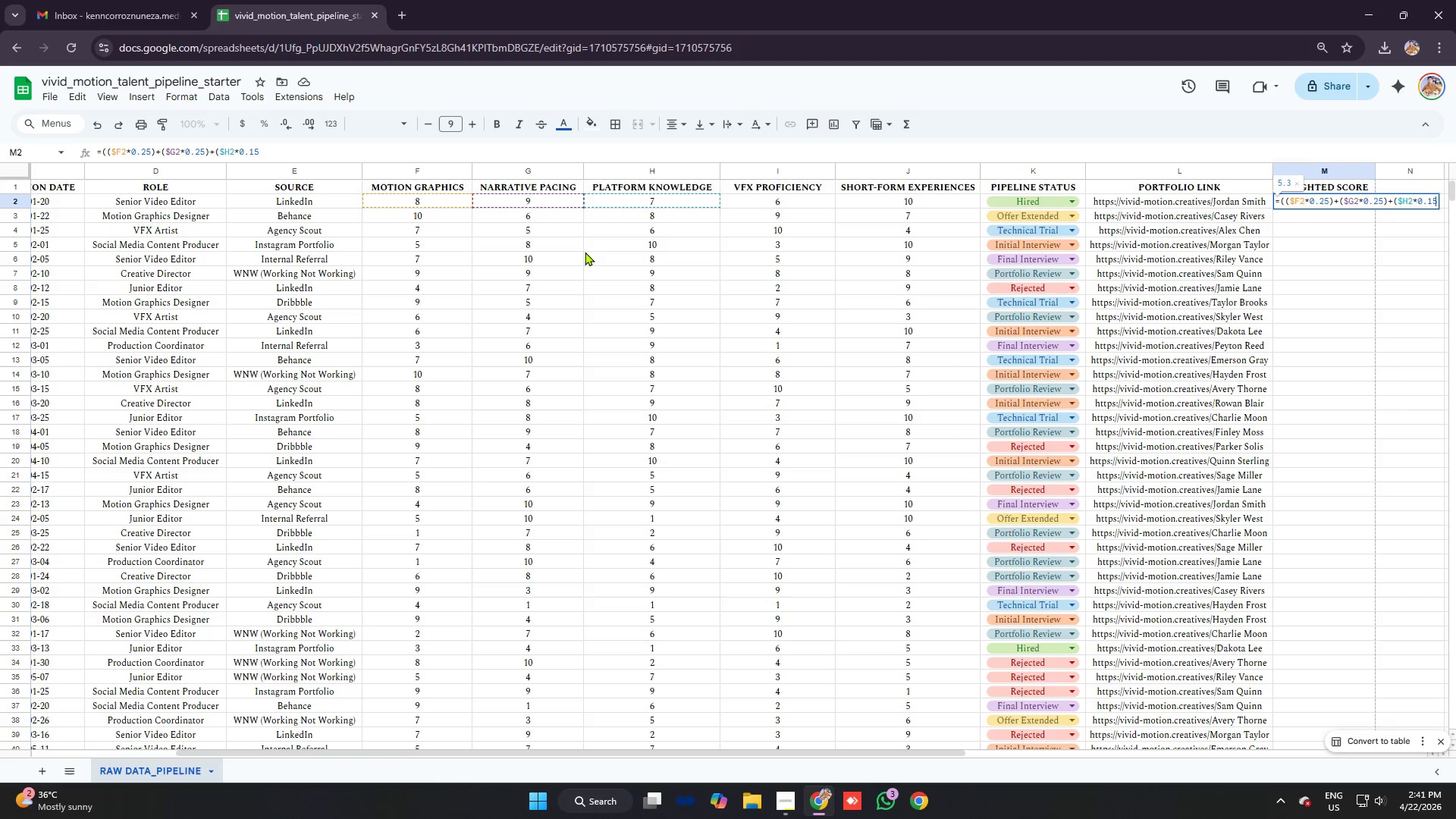 
key(Shift+0)
 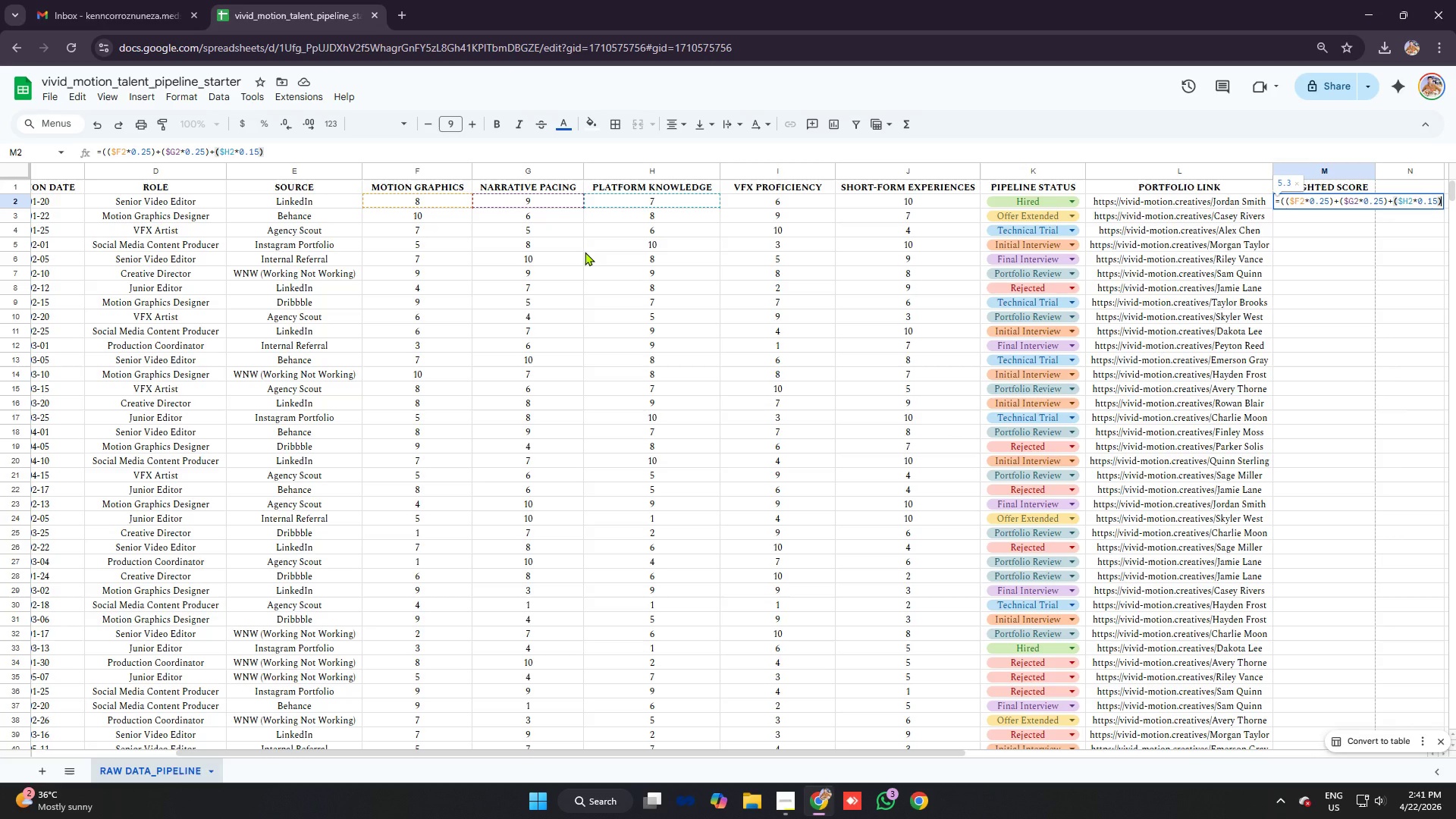 
key(Shift+Equal)
 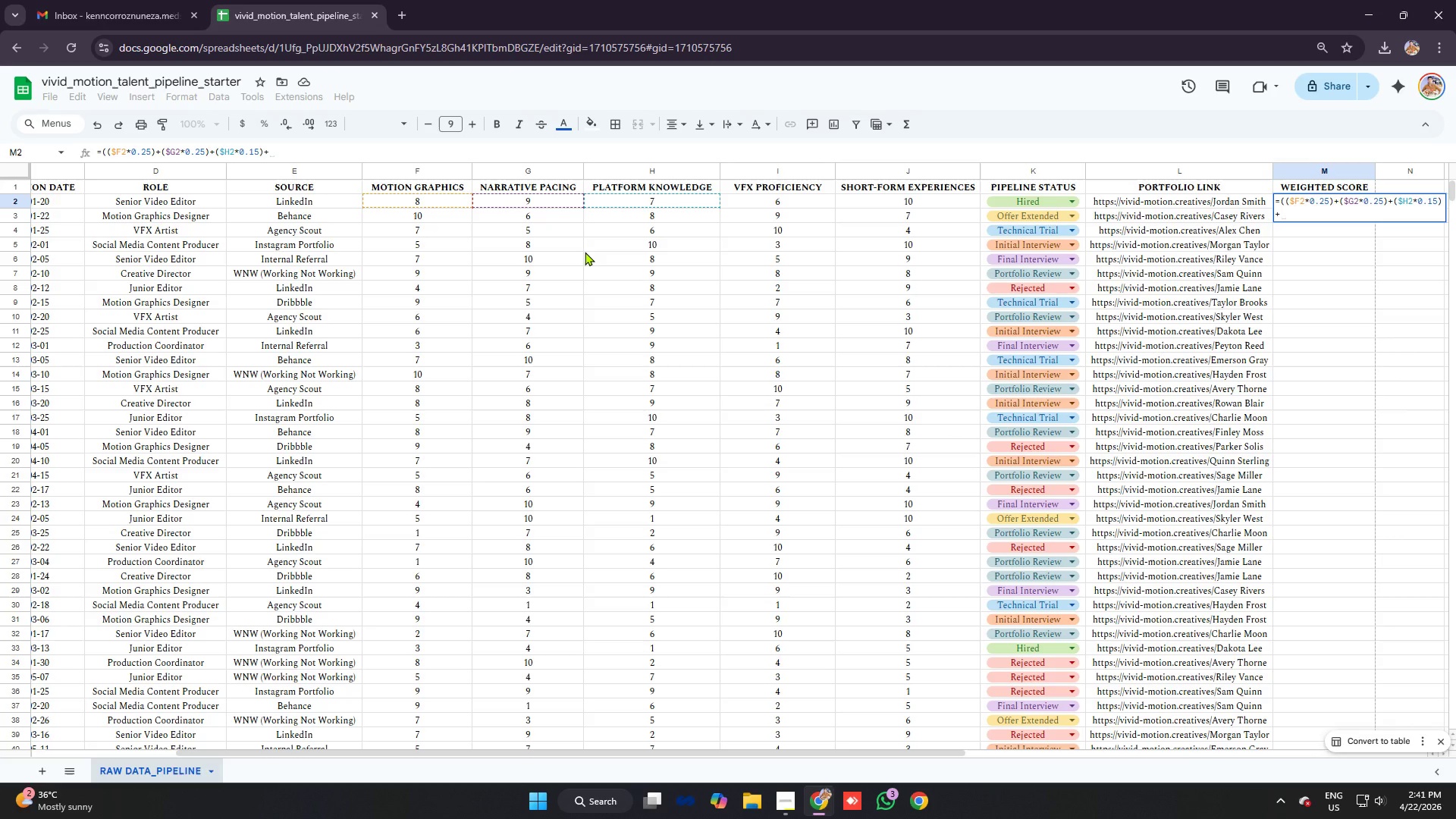 
key(Shift+9)
 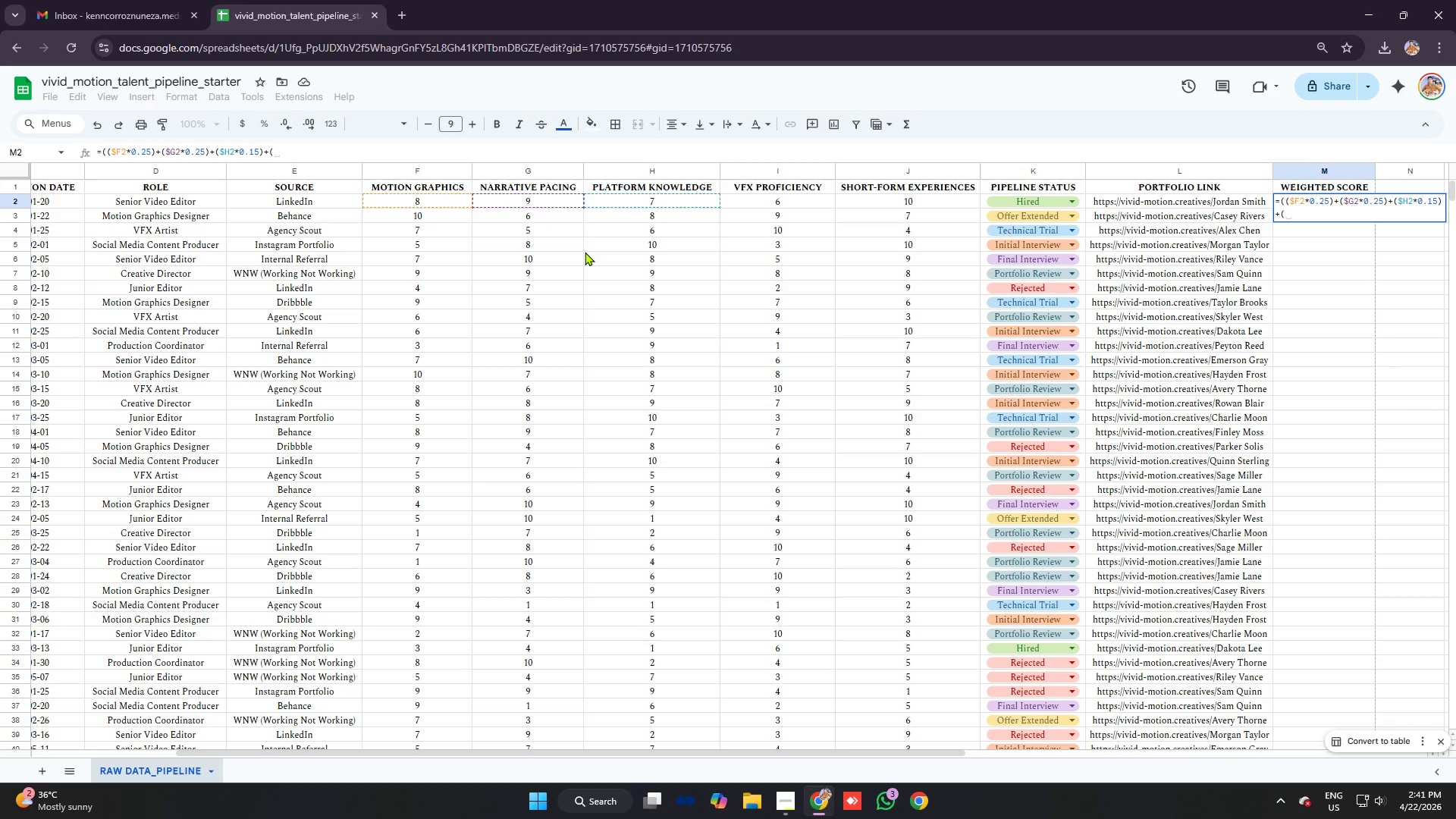 
type($I2)
 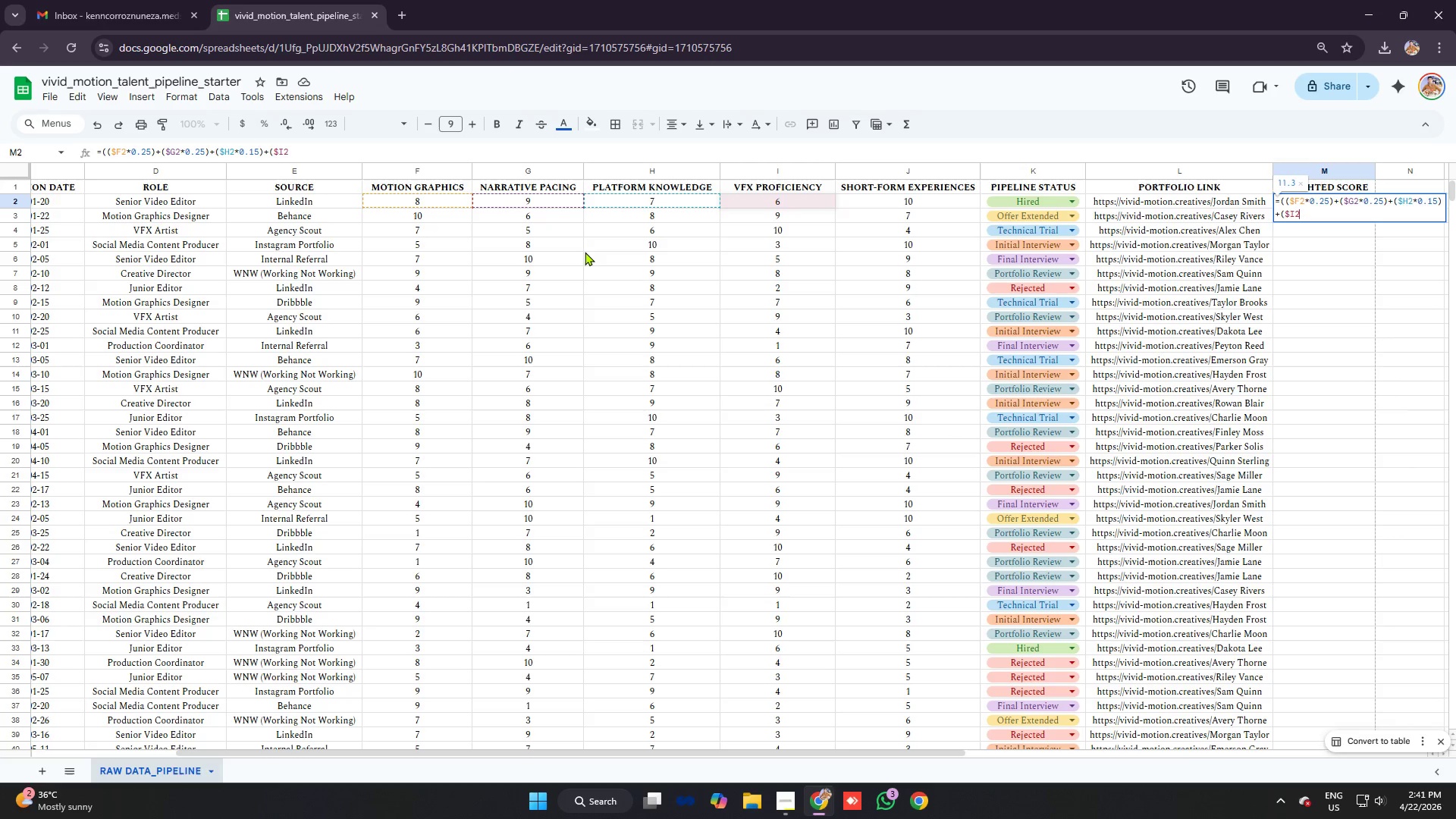 
wait(6.48)
 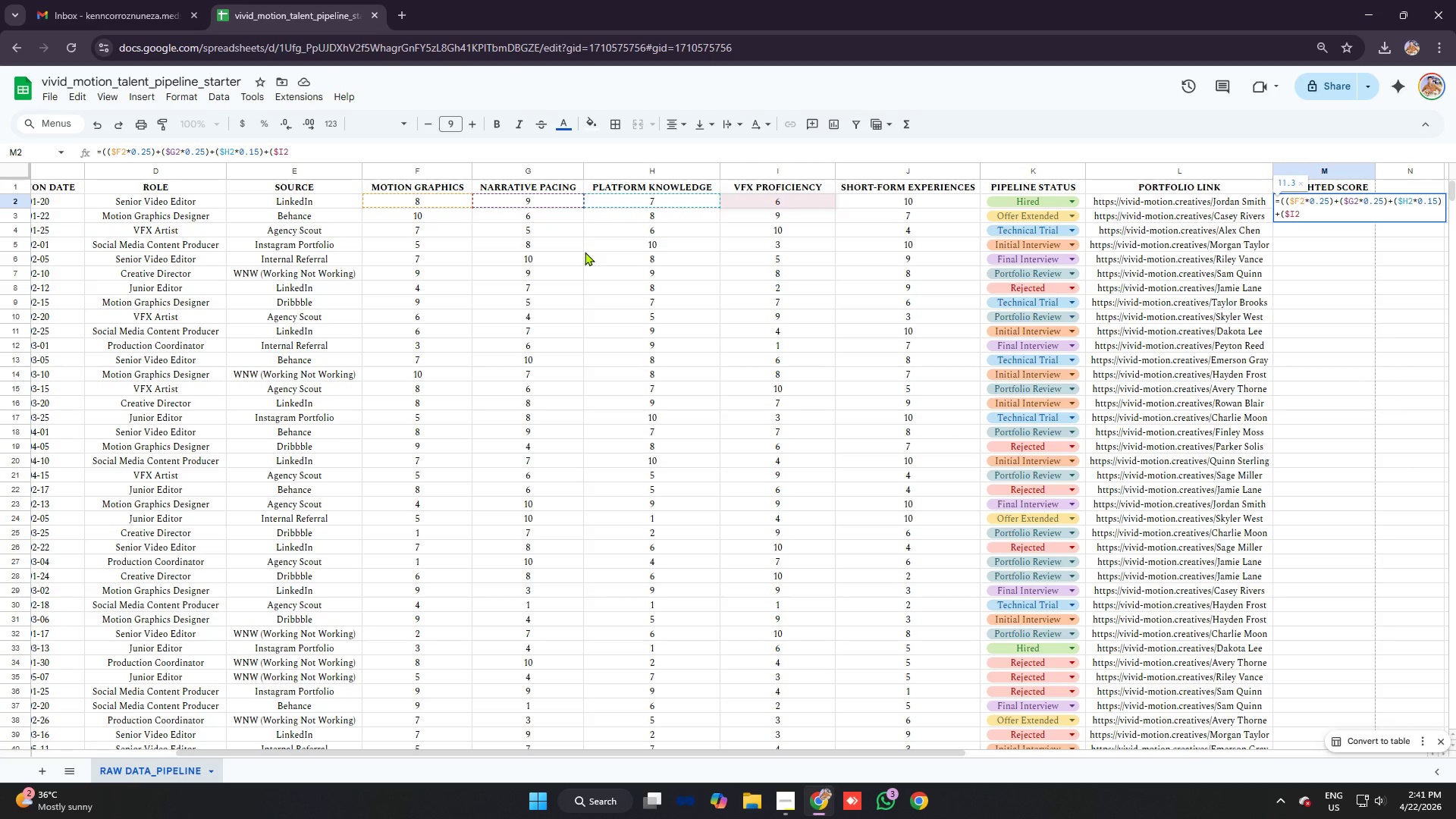 
type(*0)
 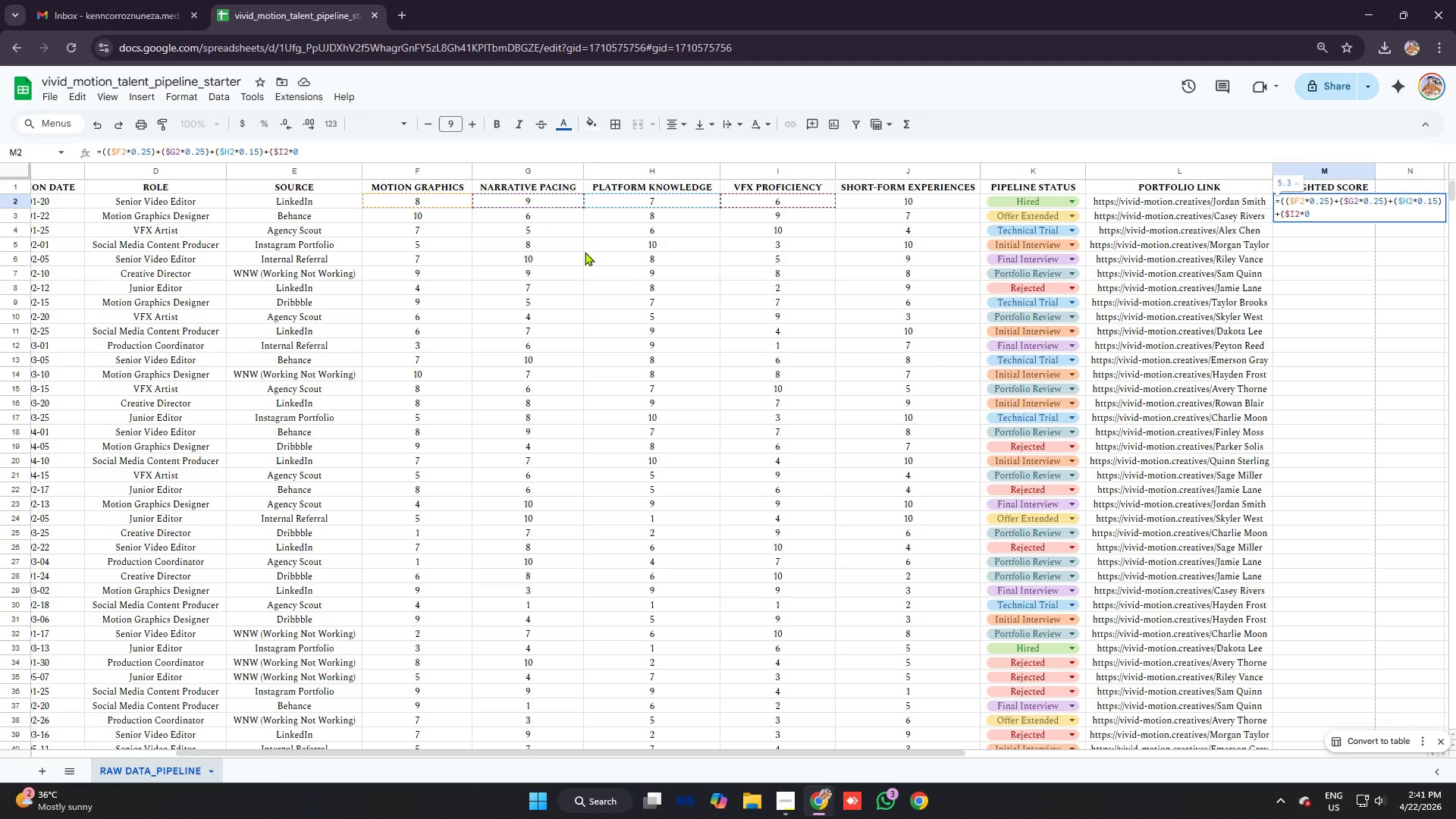 
type(.2))
 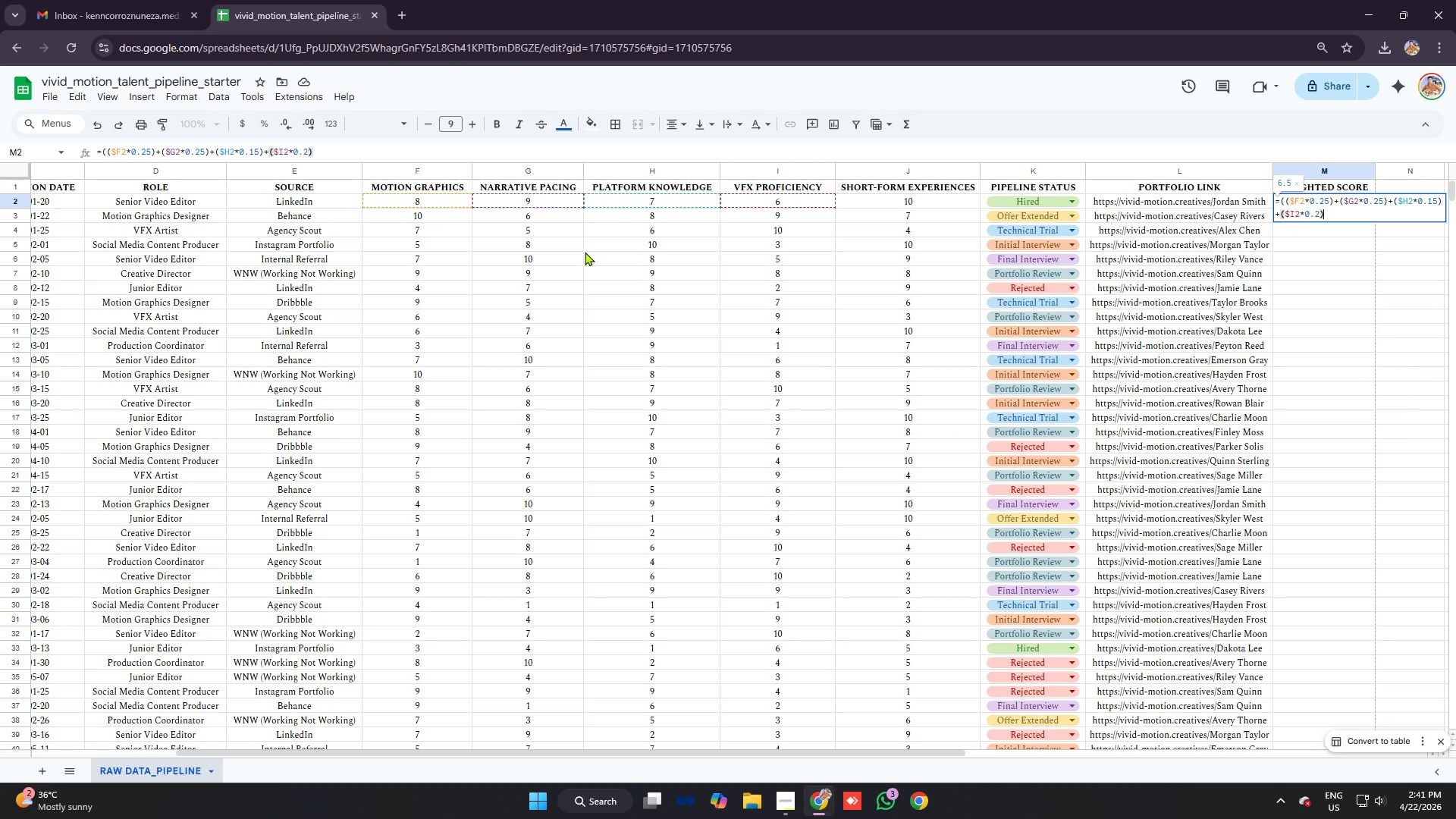 
key(Shift+Equal)
 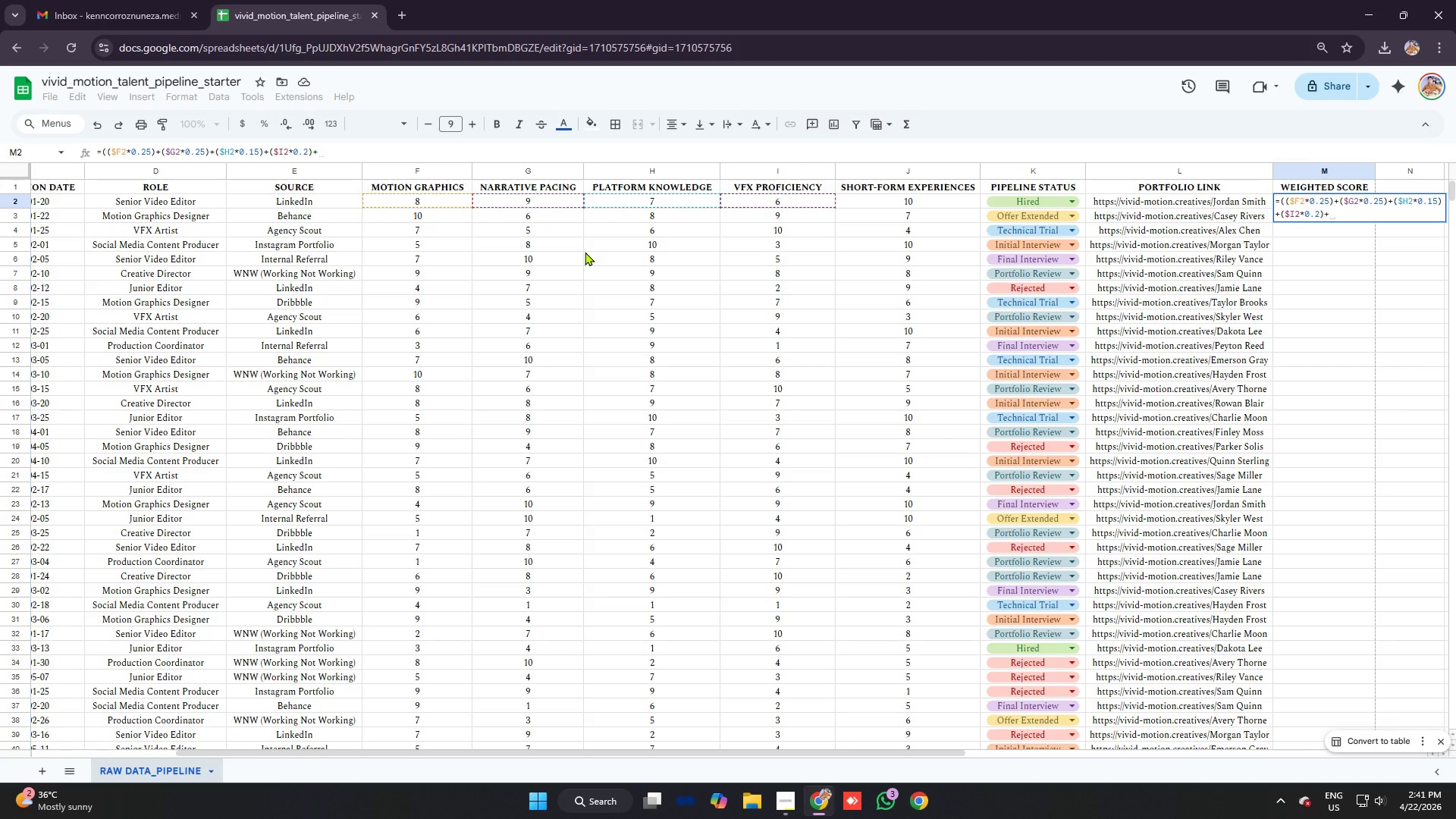 
key(Shift+9)
 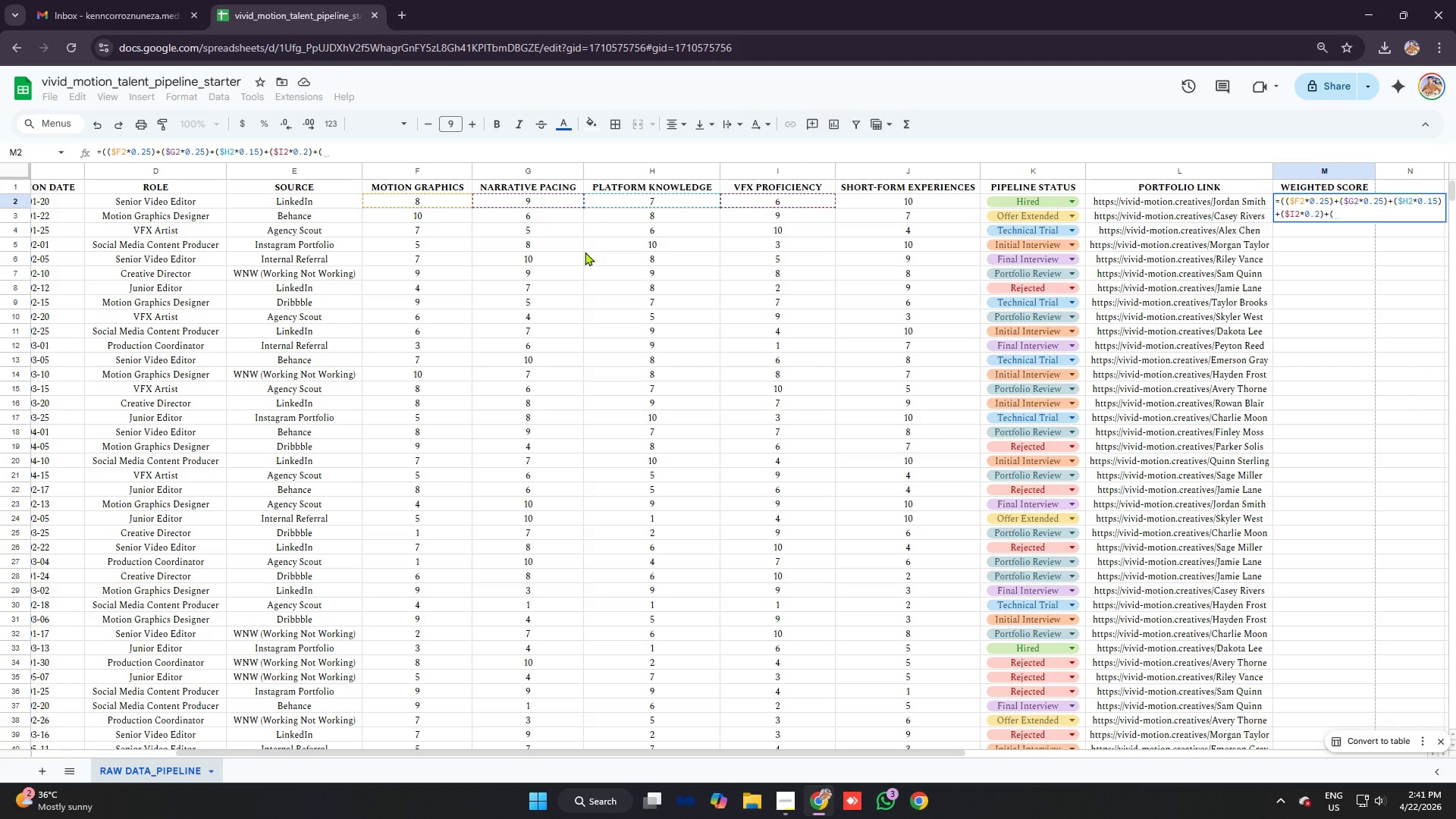 
wait(5.41)
 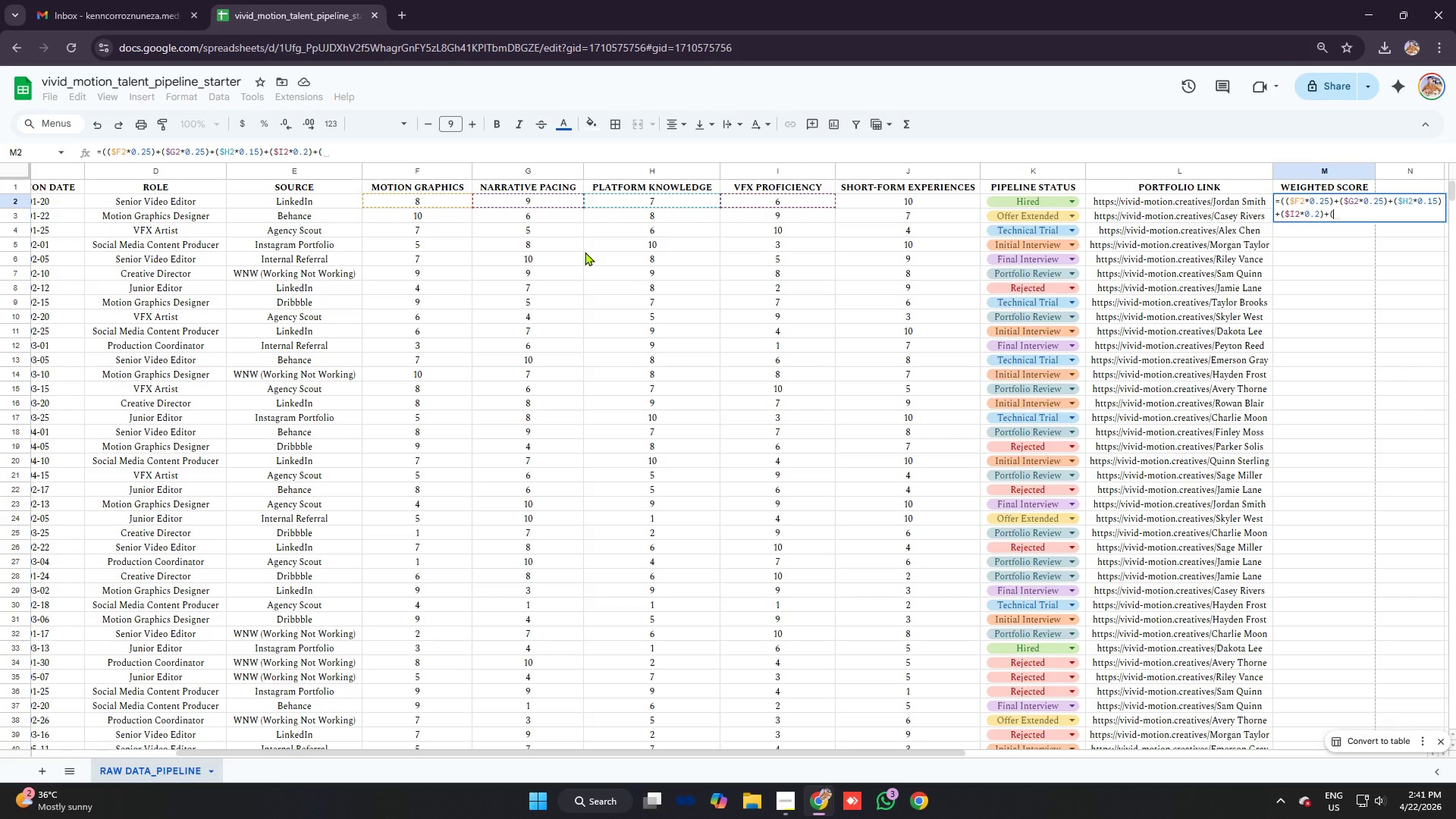 
type($J2*)
 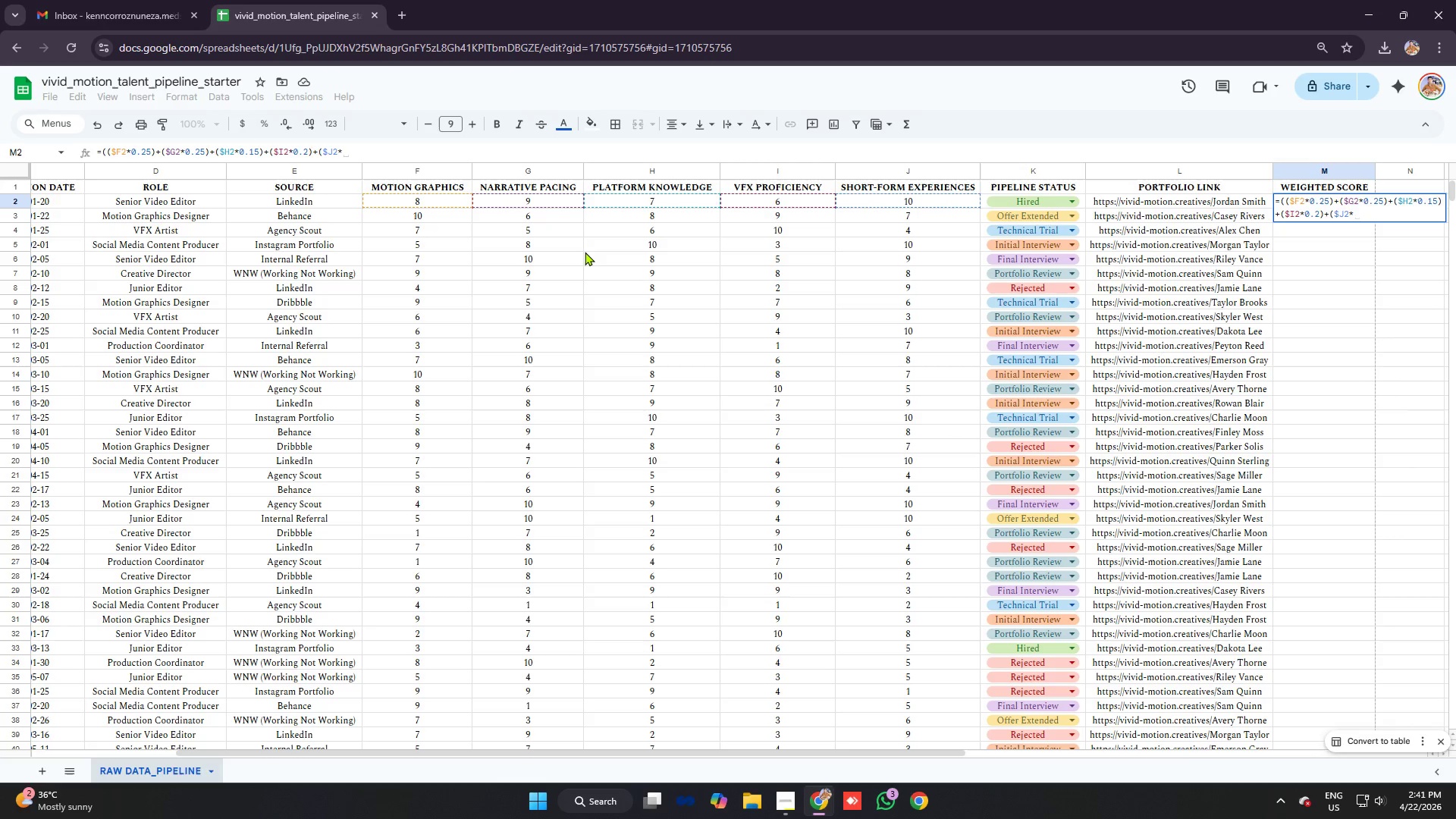 
wait(12.97)
 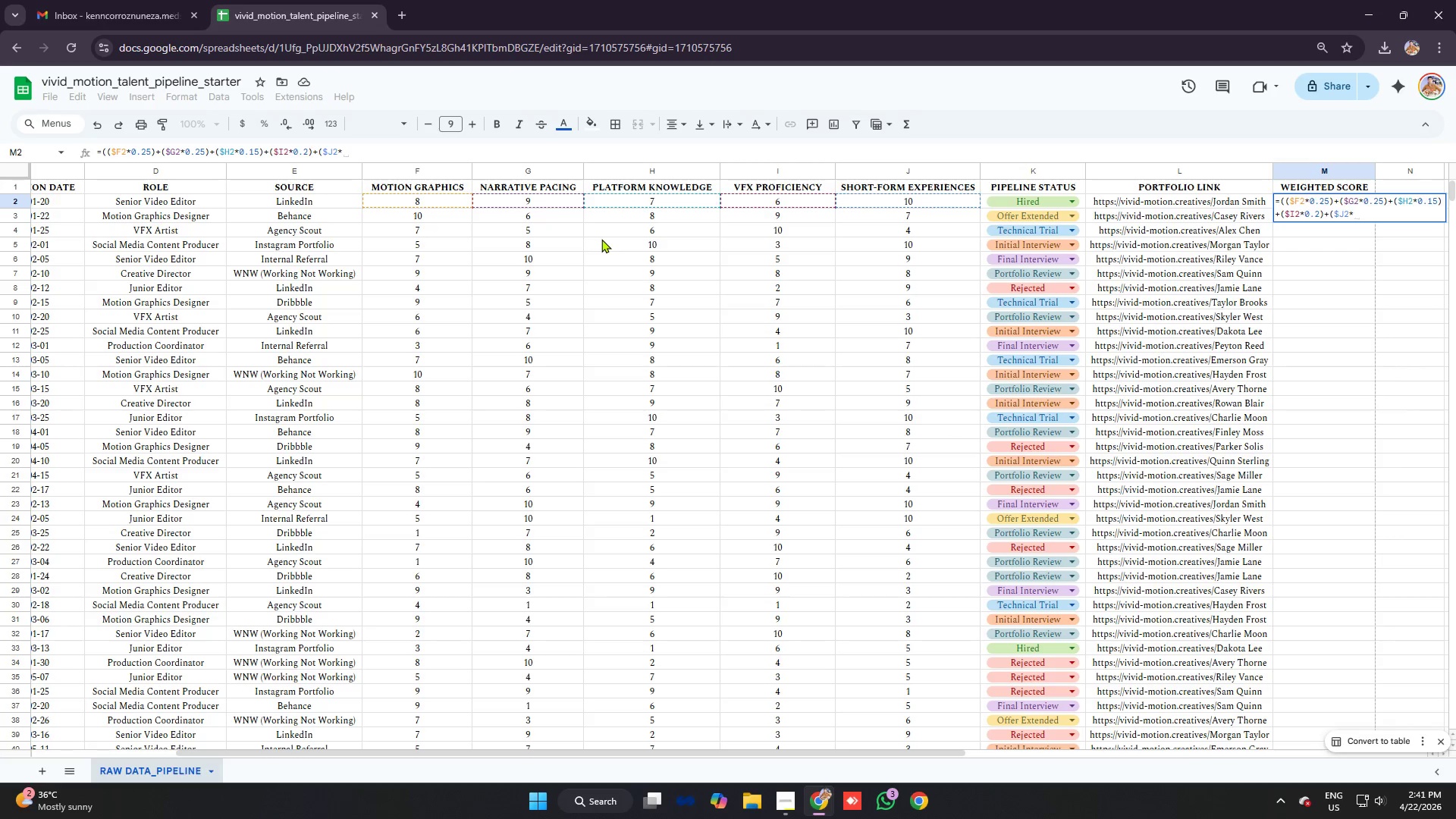 
type(0.15)
 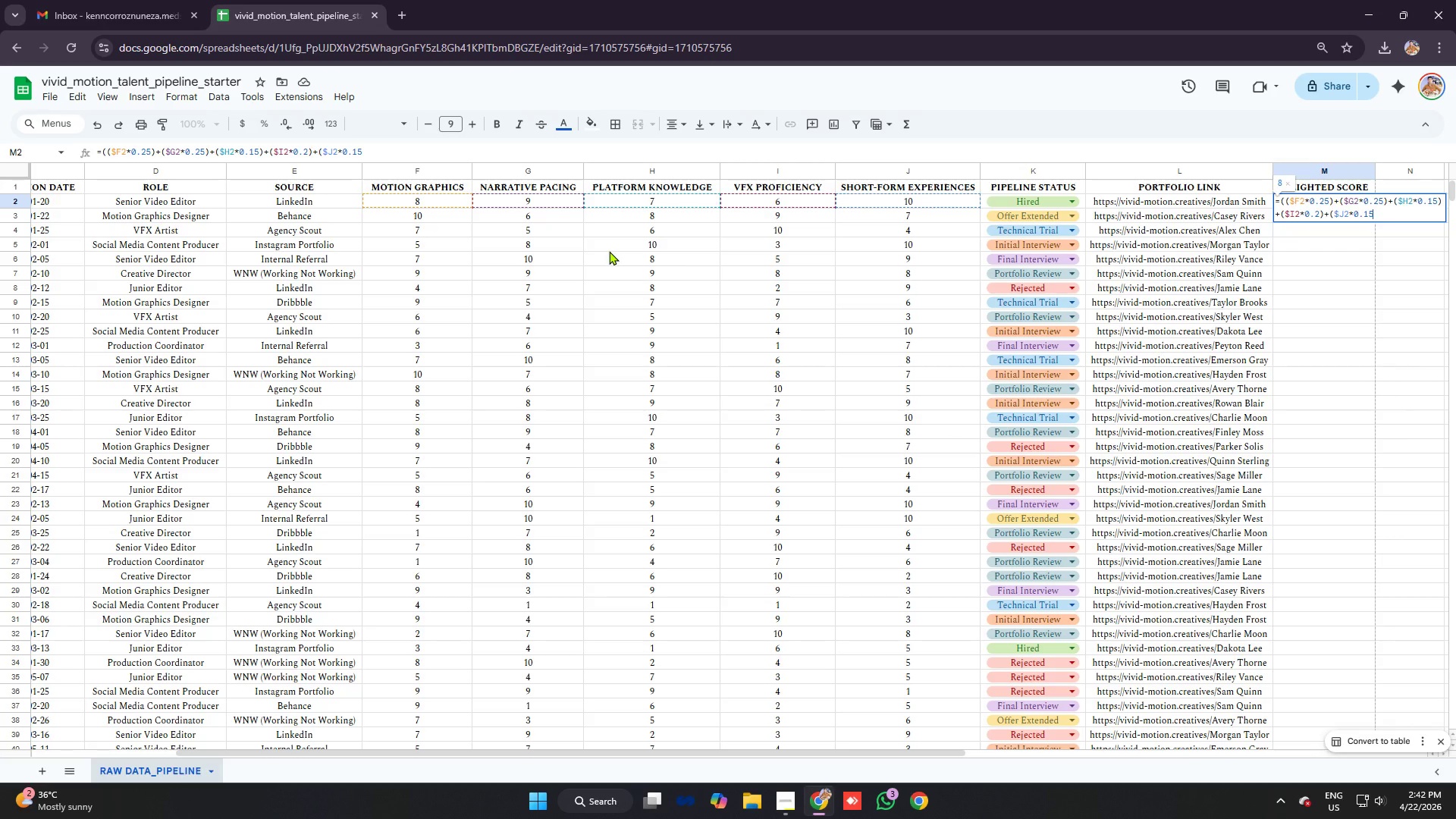 
type()))
 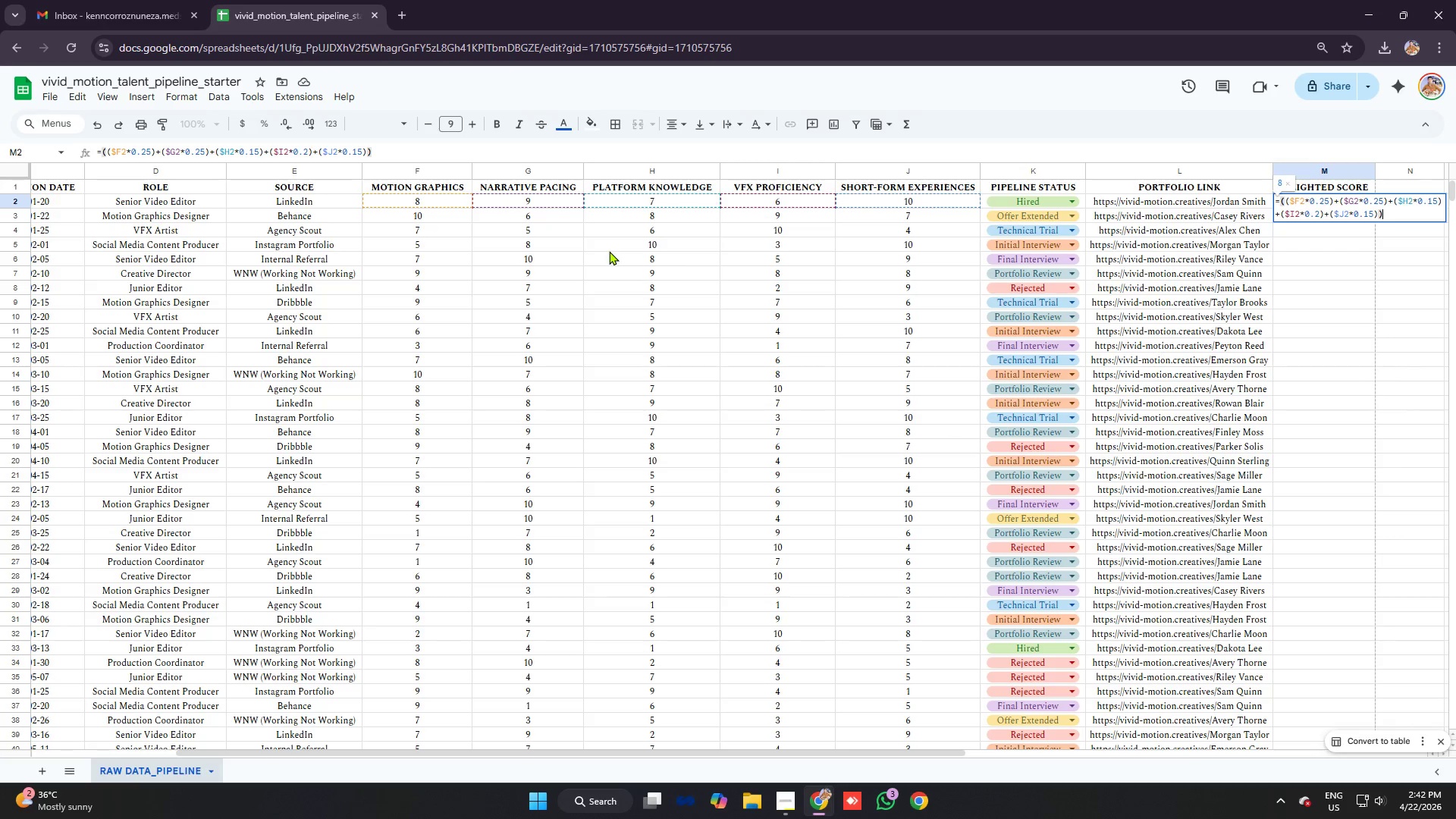 
type(*10)
 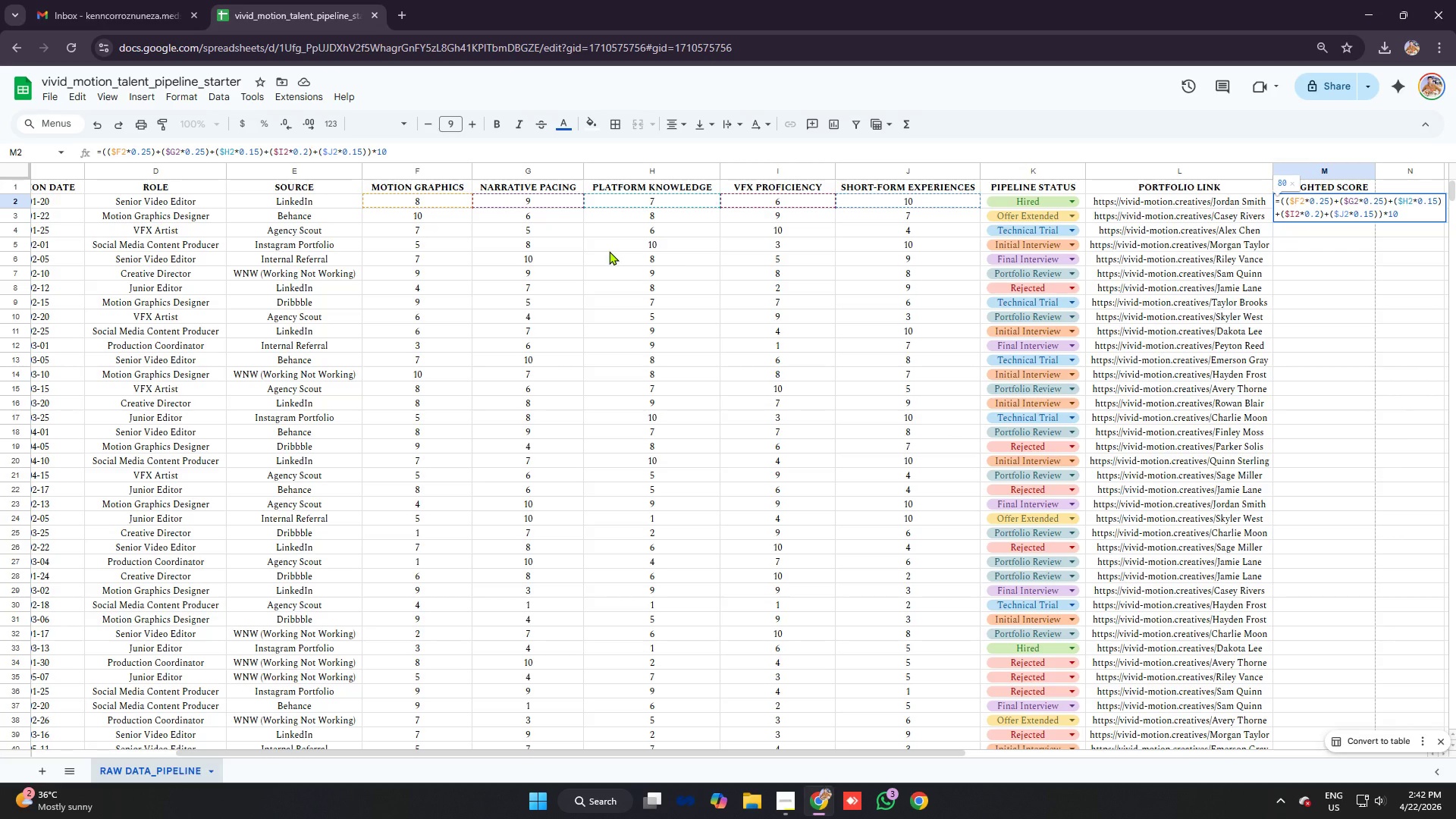 
key(Enter)
 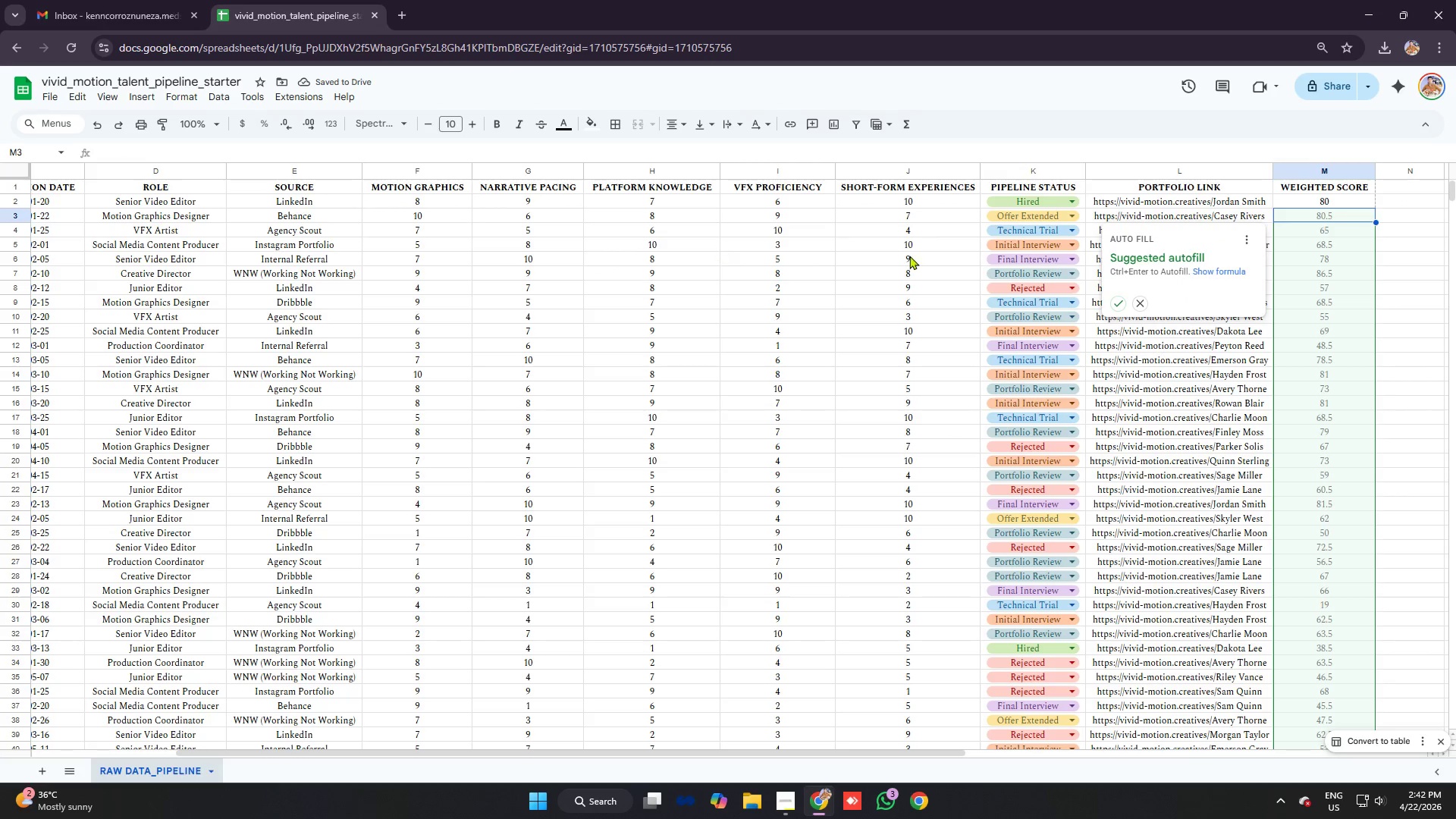 
left_click([1116, 305])
 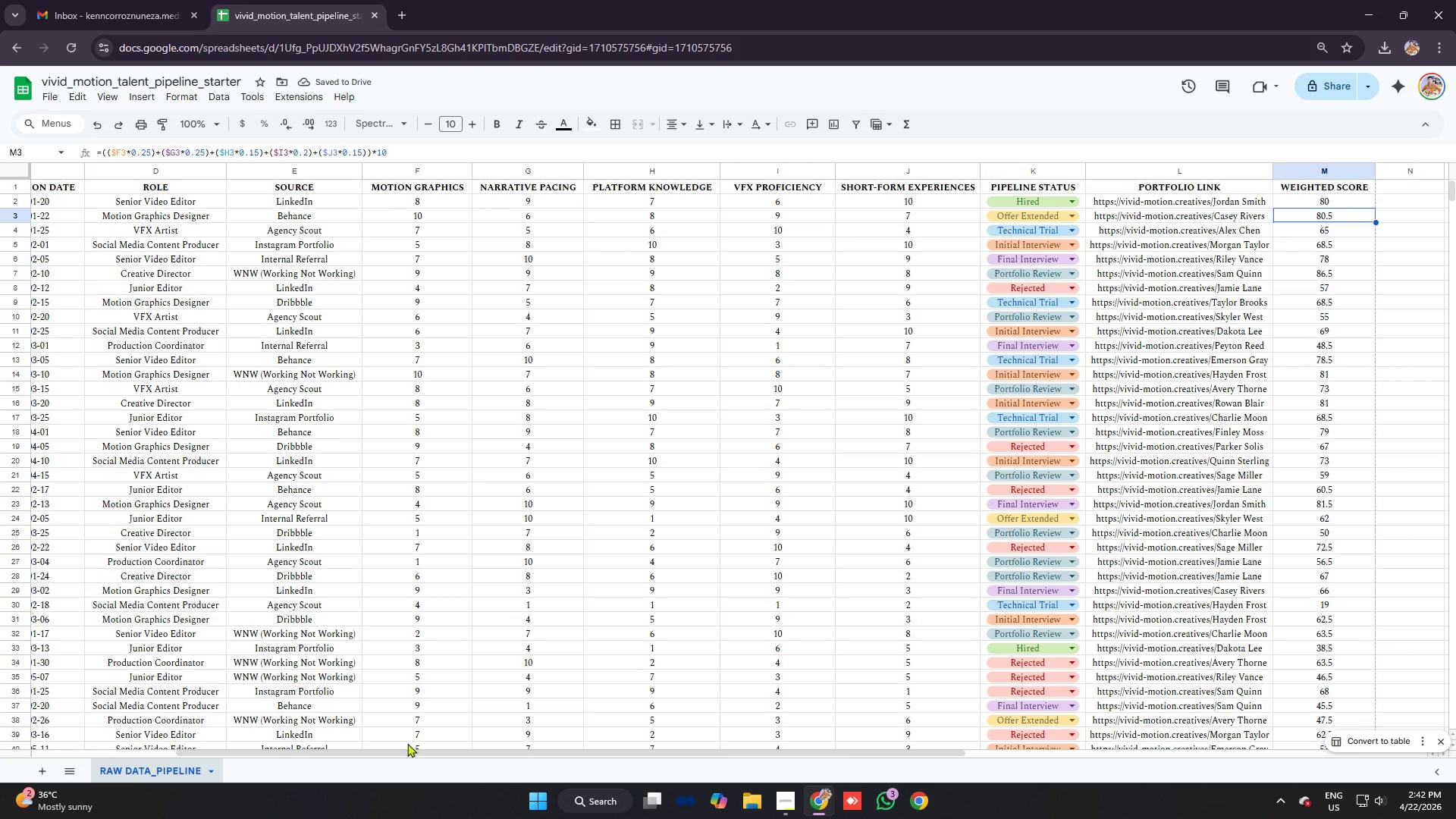 
wait(5.36)
 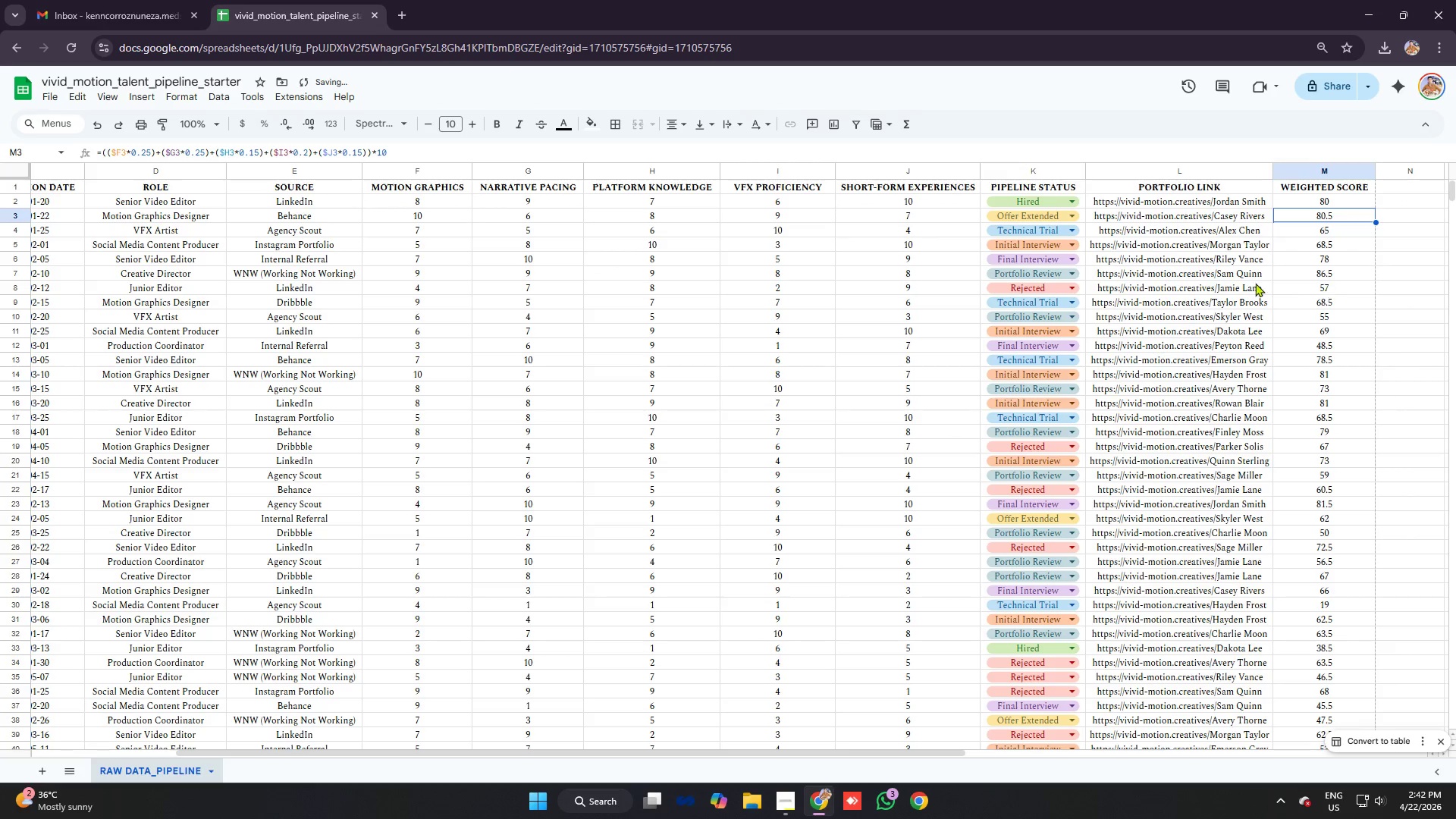 
left_click([782, 795])